 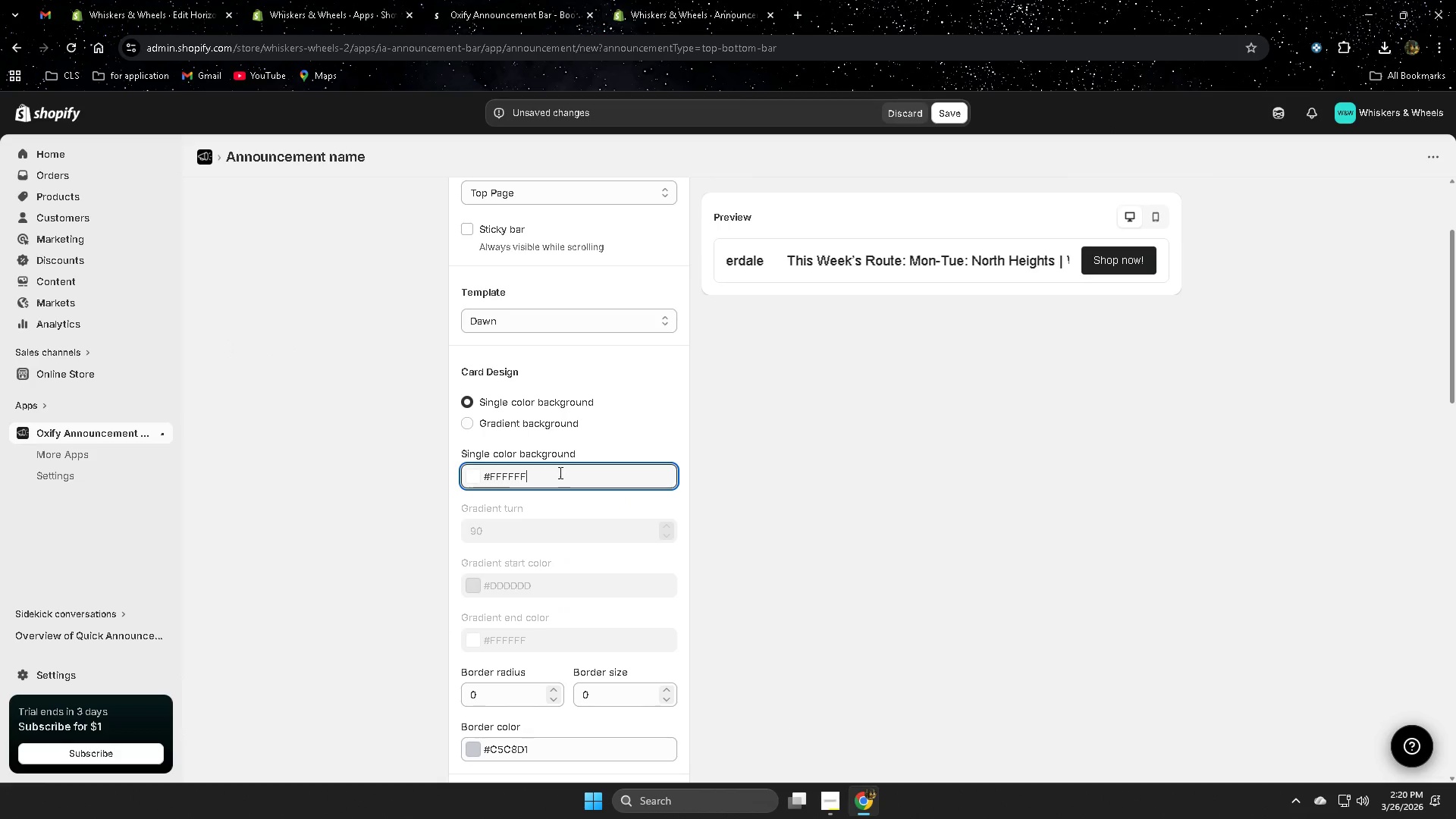 
triple_click([559, 472])
 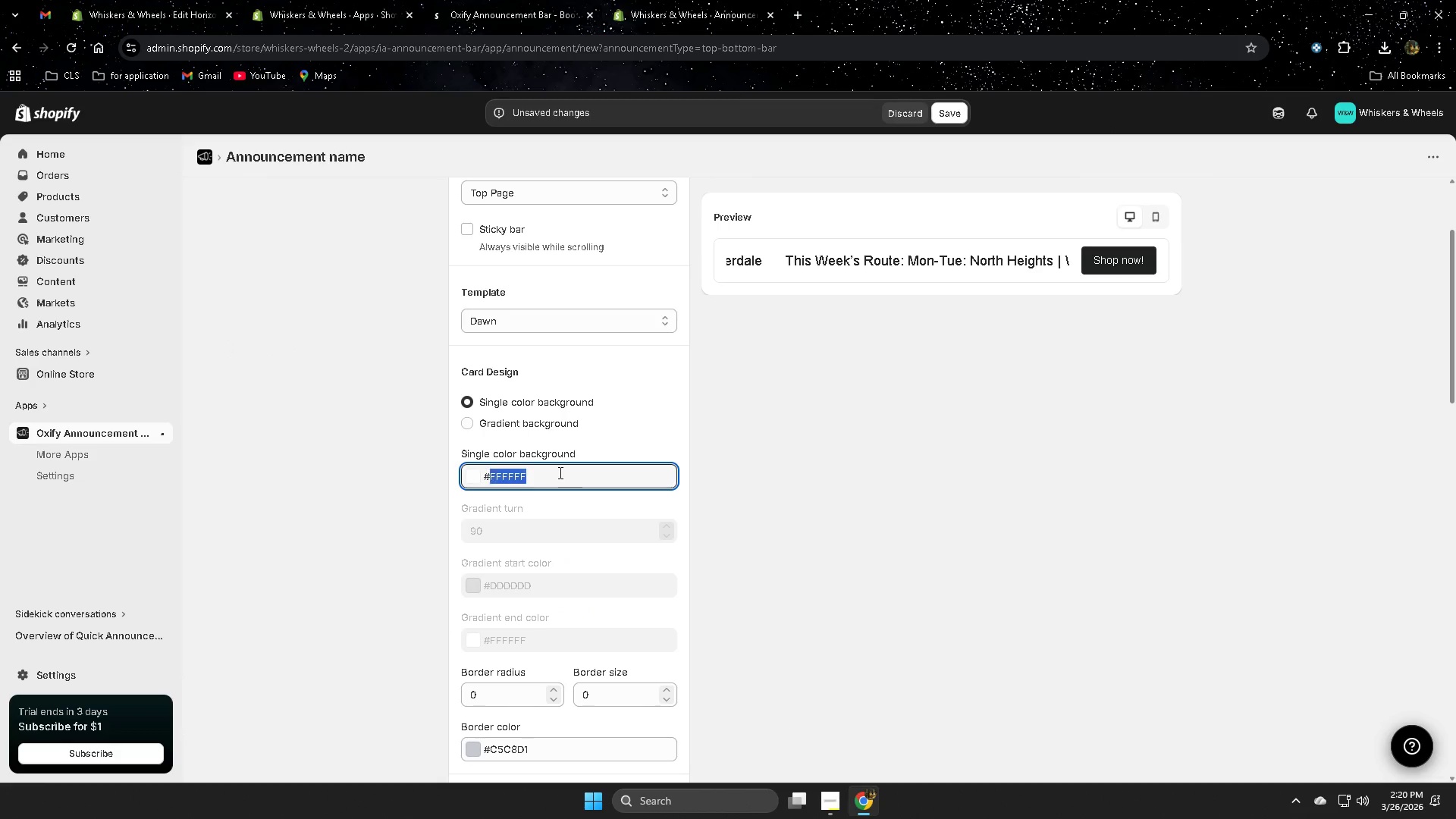 
triple_click([559, 472])
 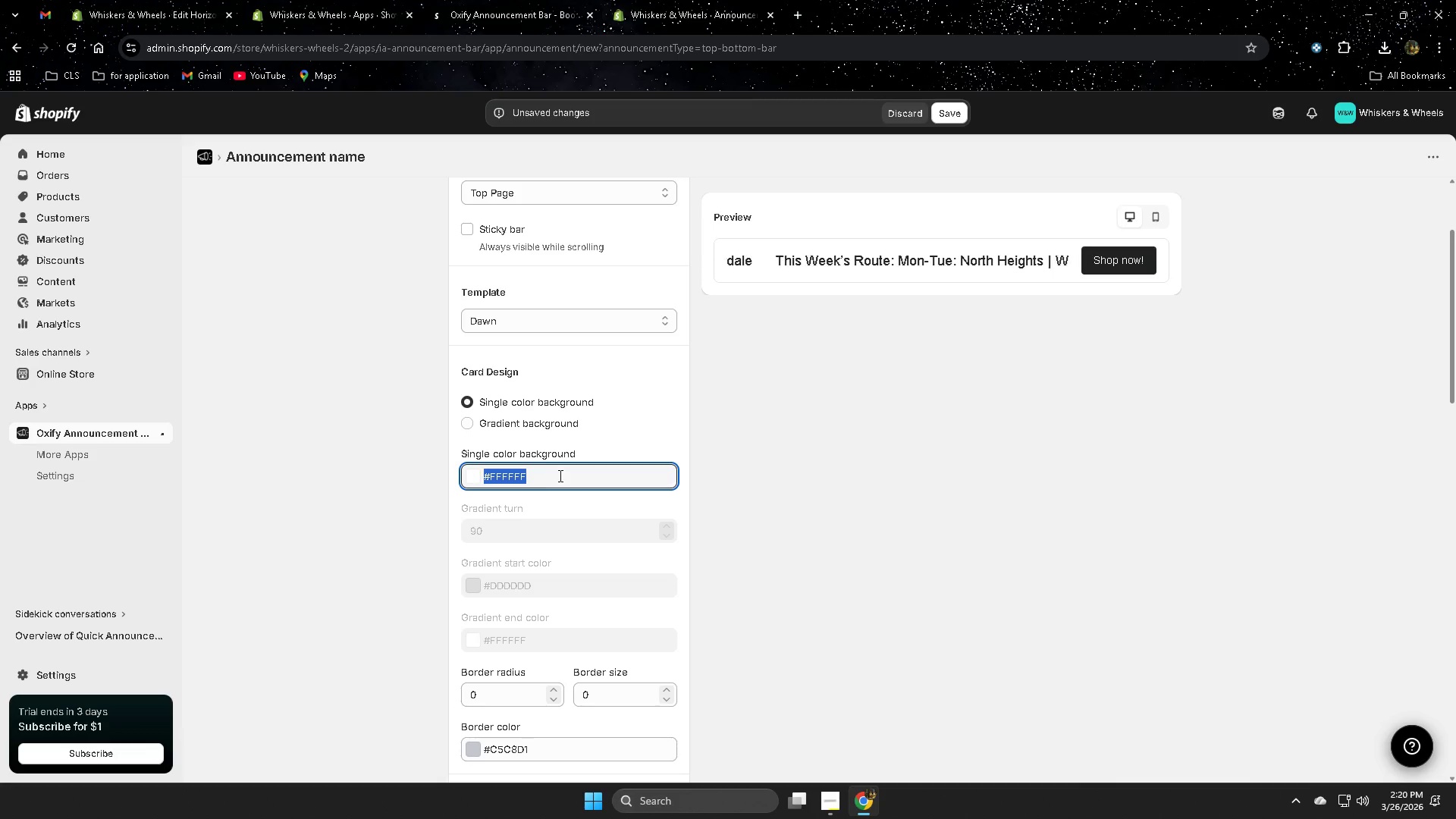 
key(Control+V)
 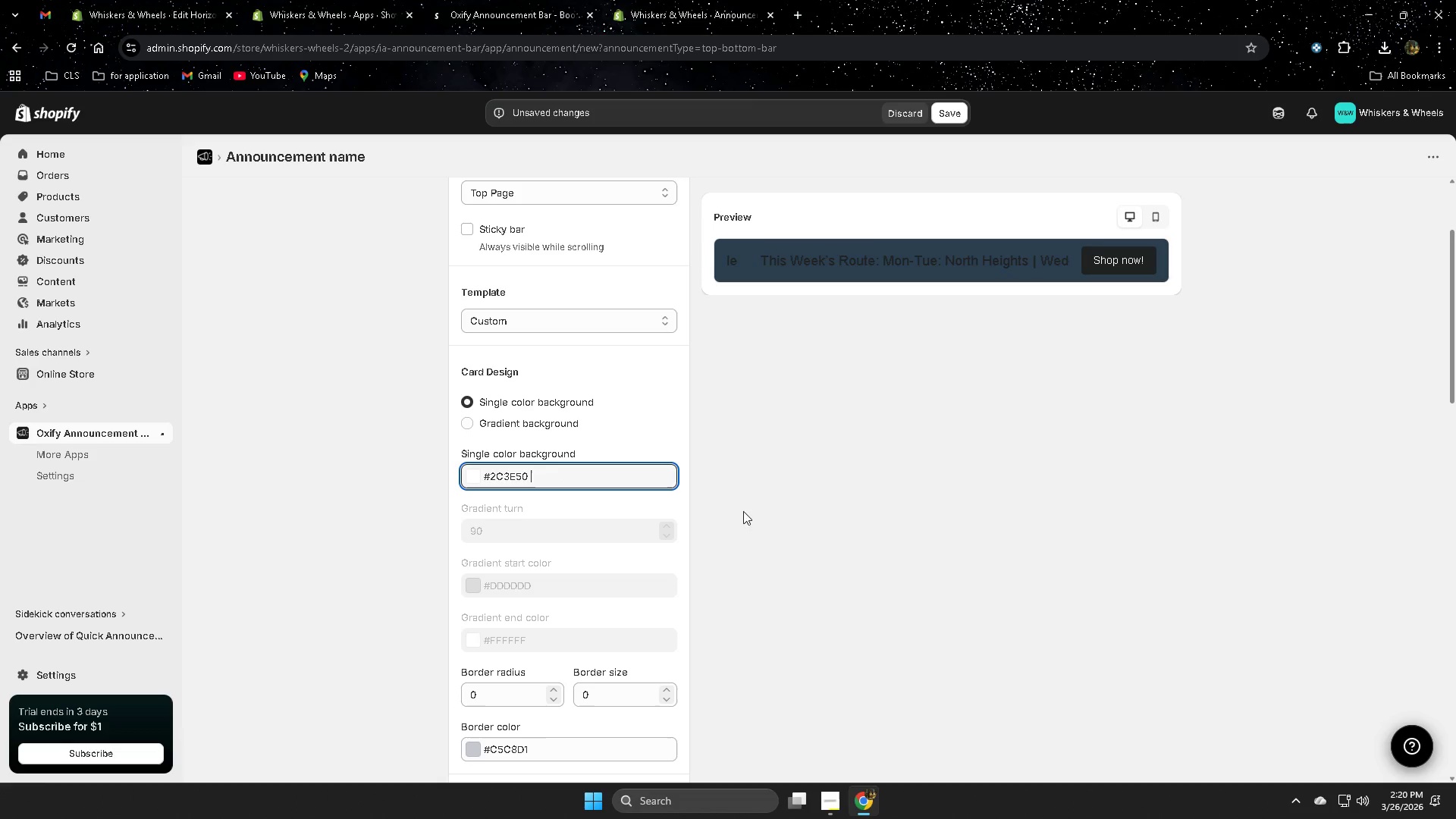 
left_click([754, 511])
 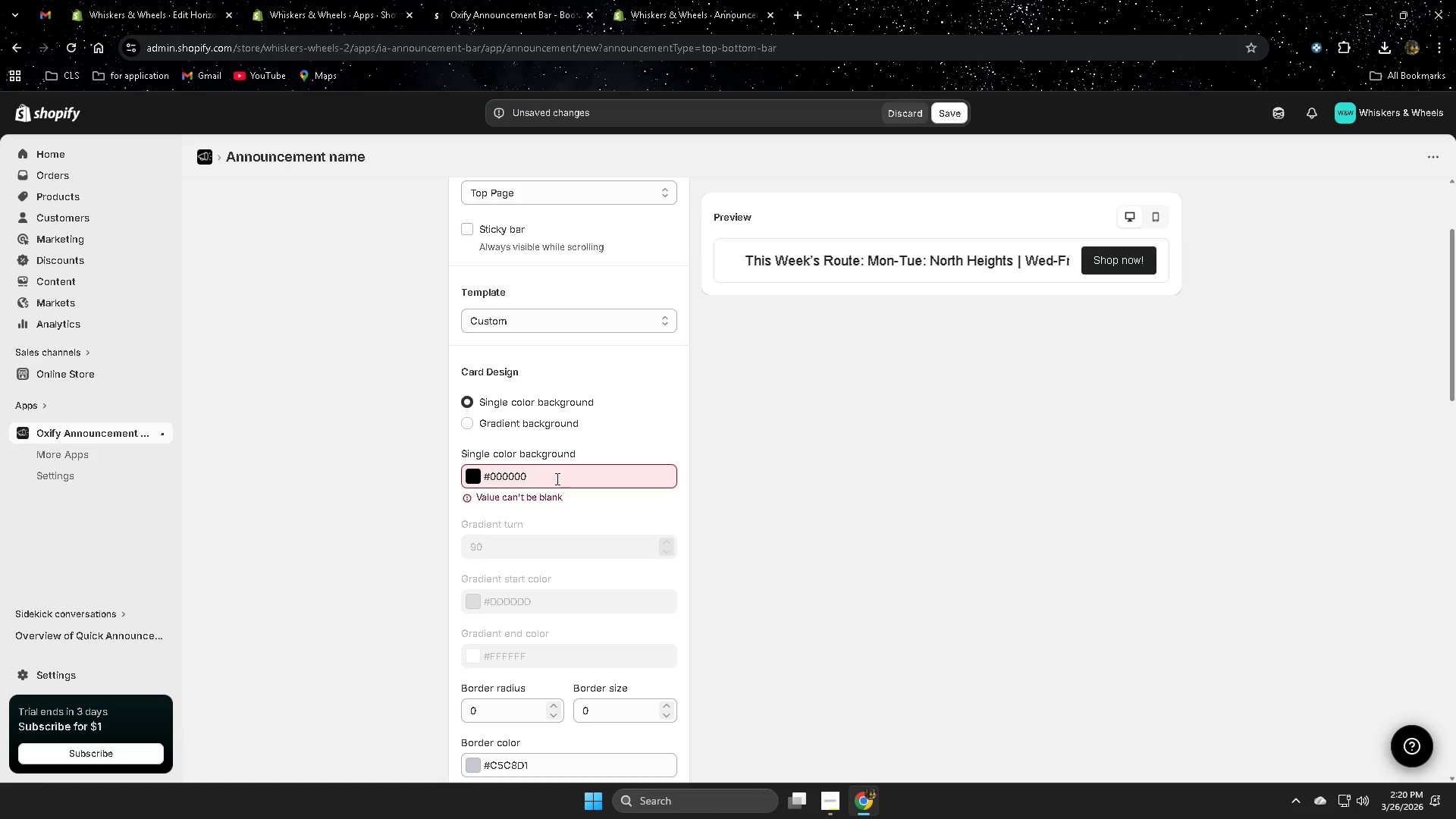 
double_click([554, 477])
 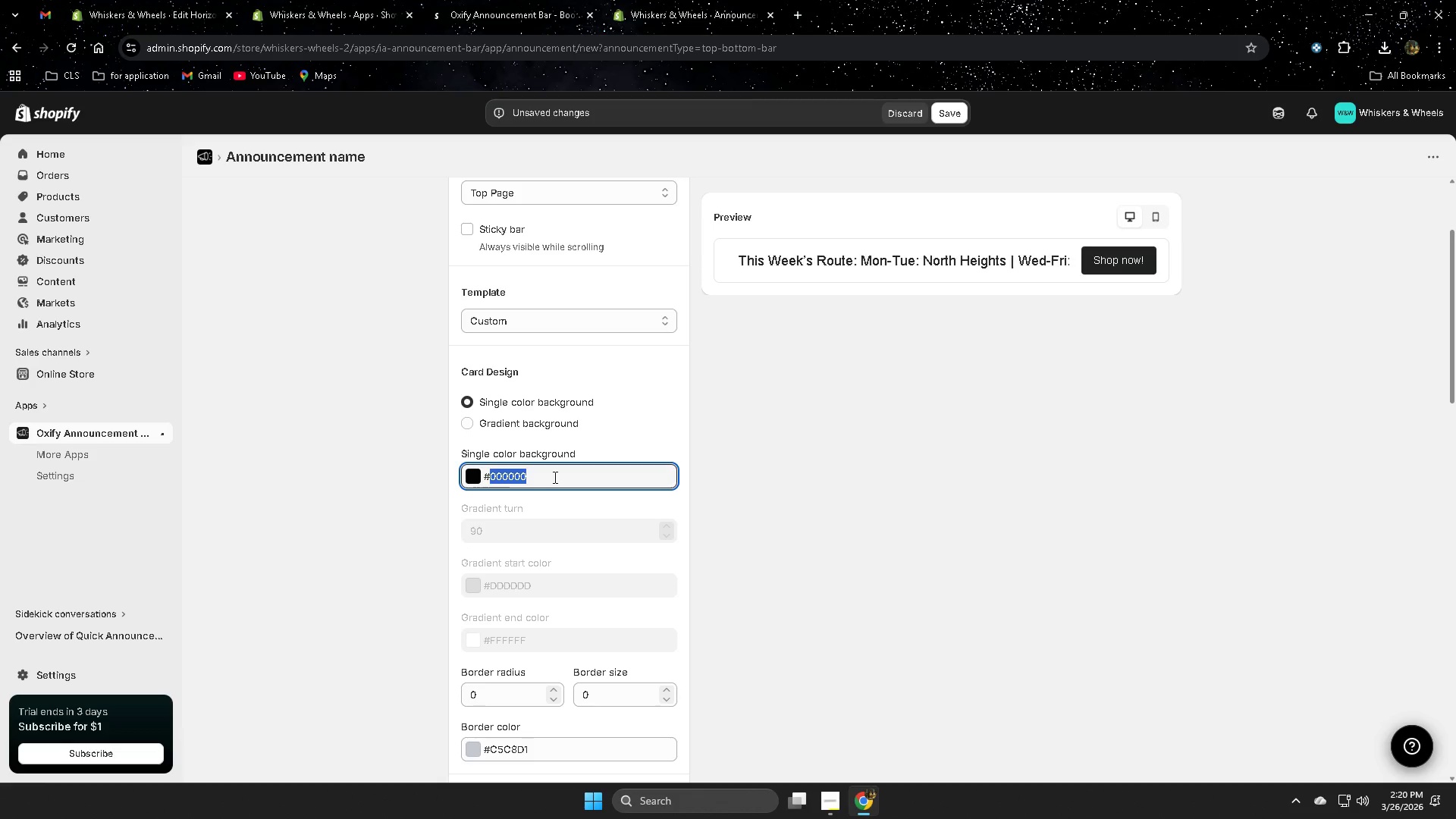 
key(Control+V)
 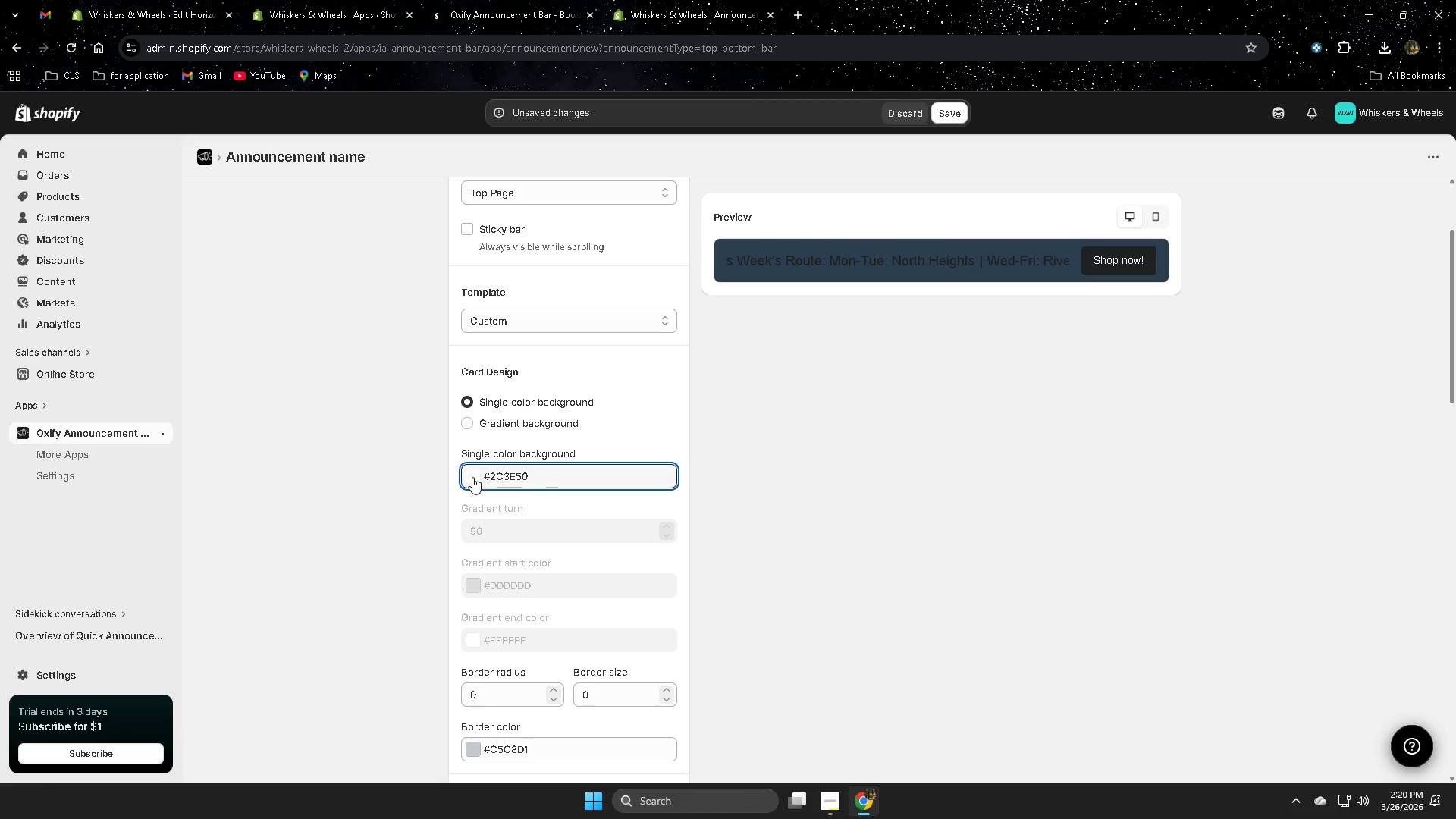 
left_click([469, 477])
 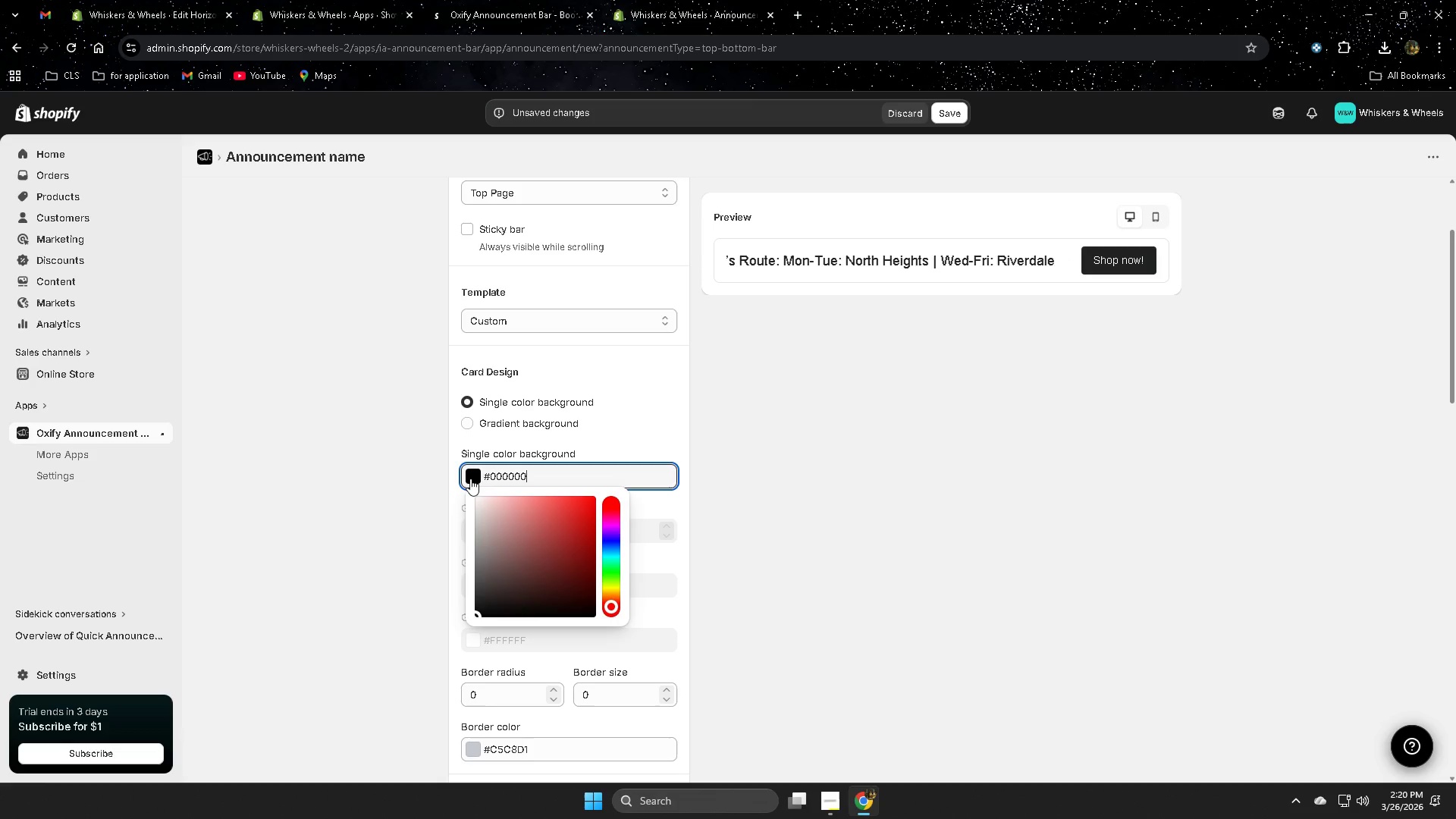 
left_click([608, 551])
 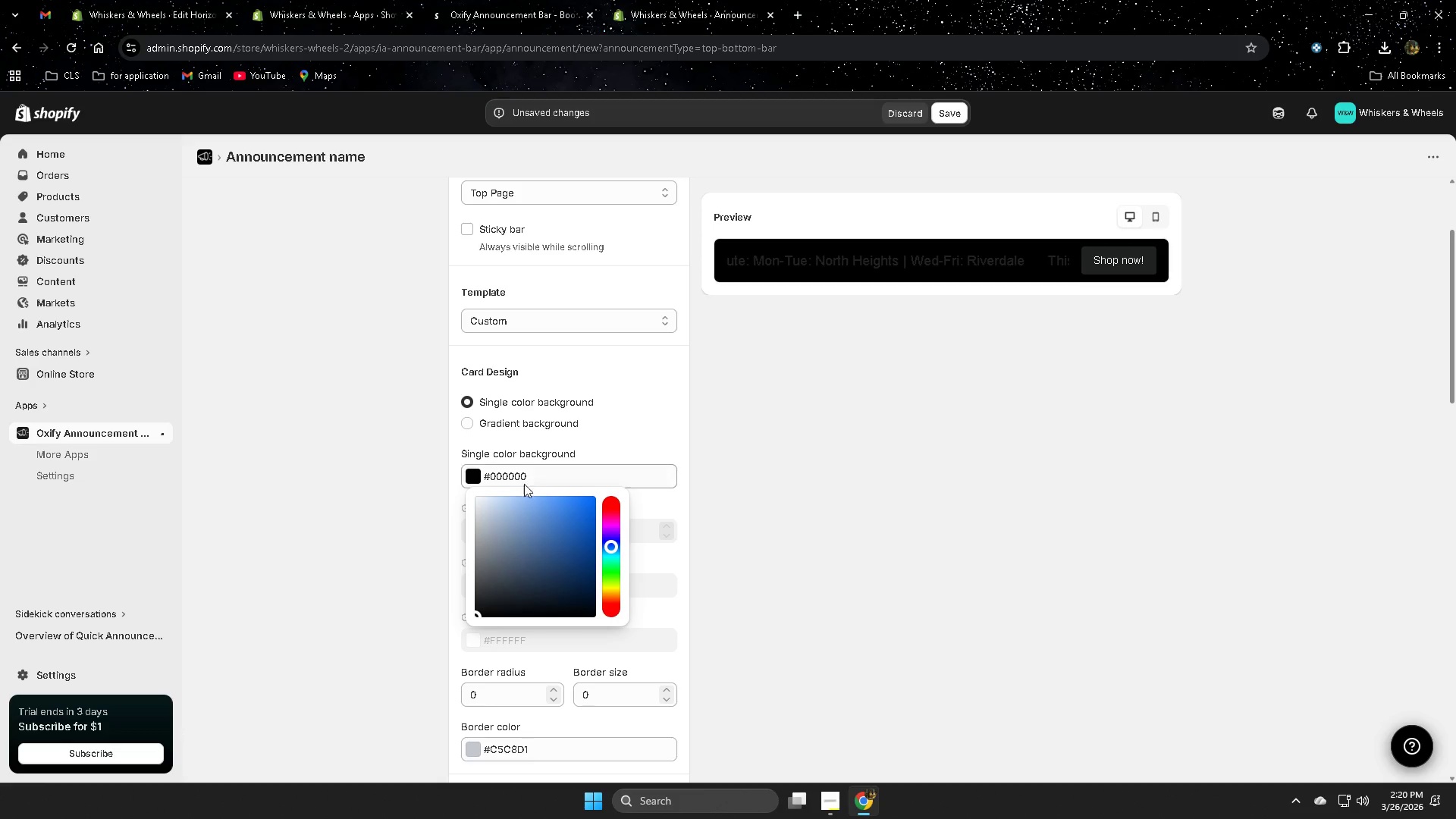 
double_click([528, 479])
 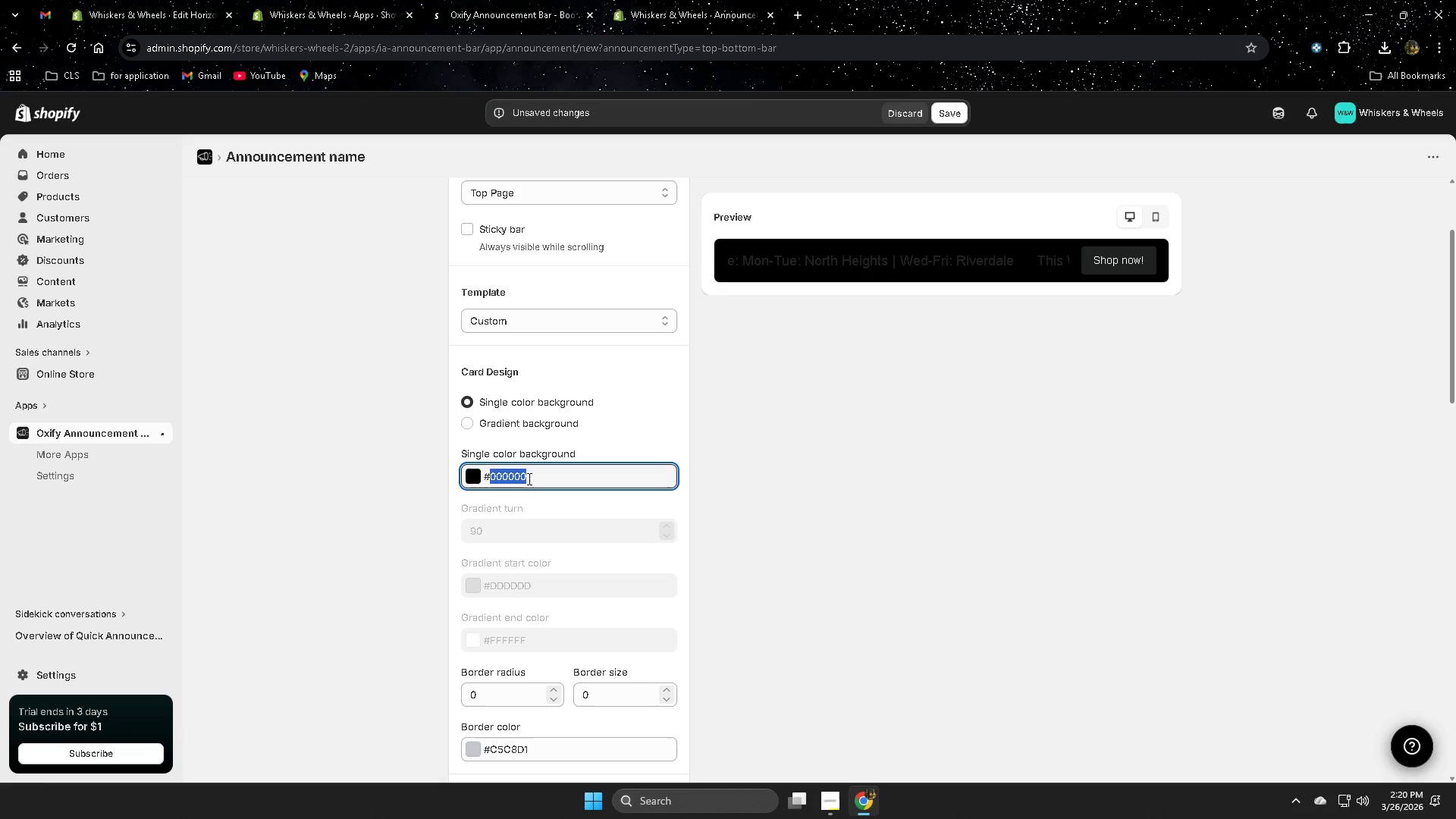 
hold_key(key=ControlLeft, duration=0.41)